 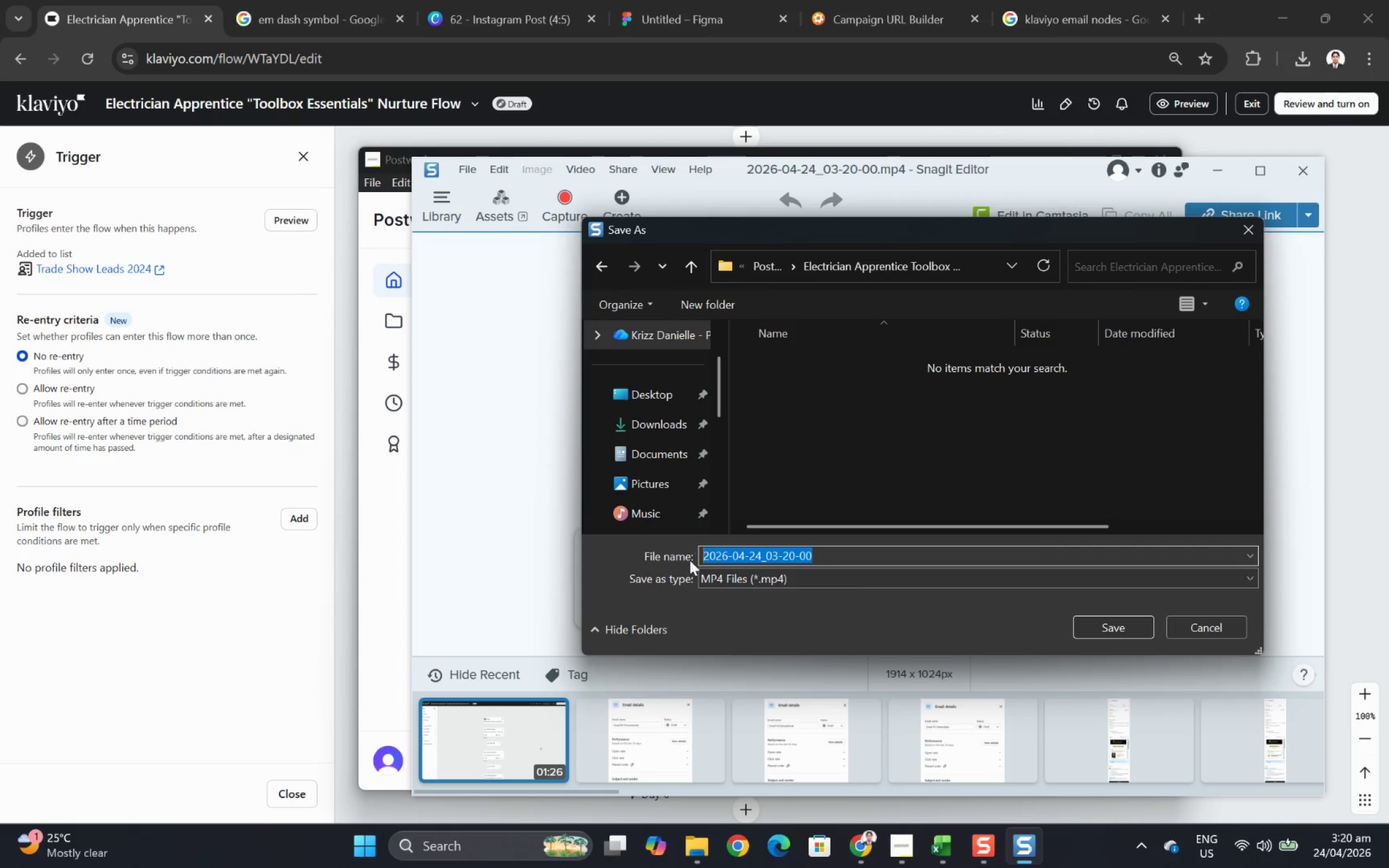 
key(Control+V)
 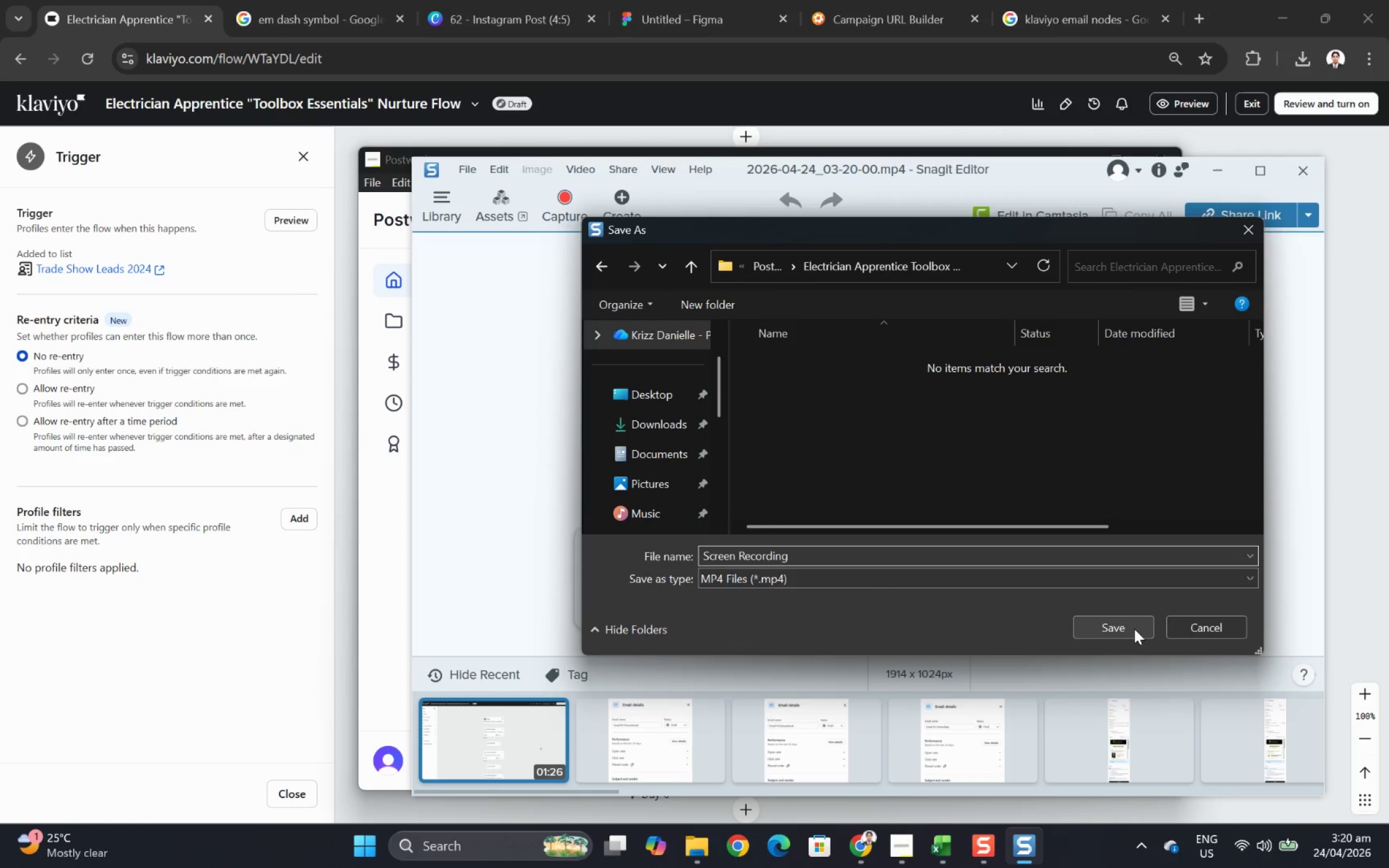 
left_click([1131, 628])
 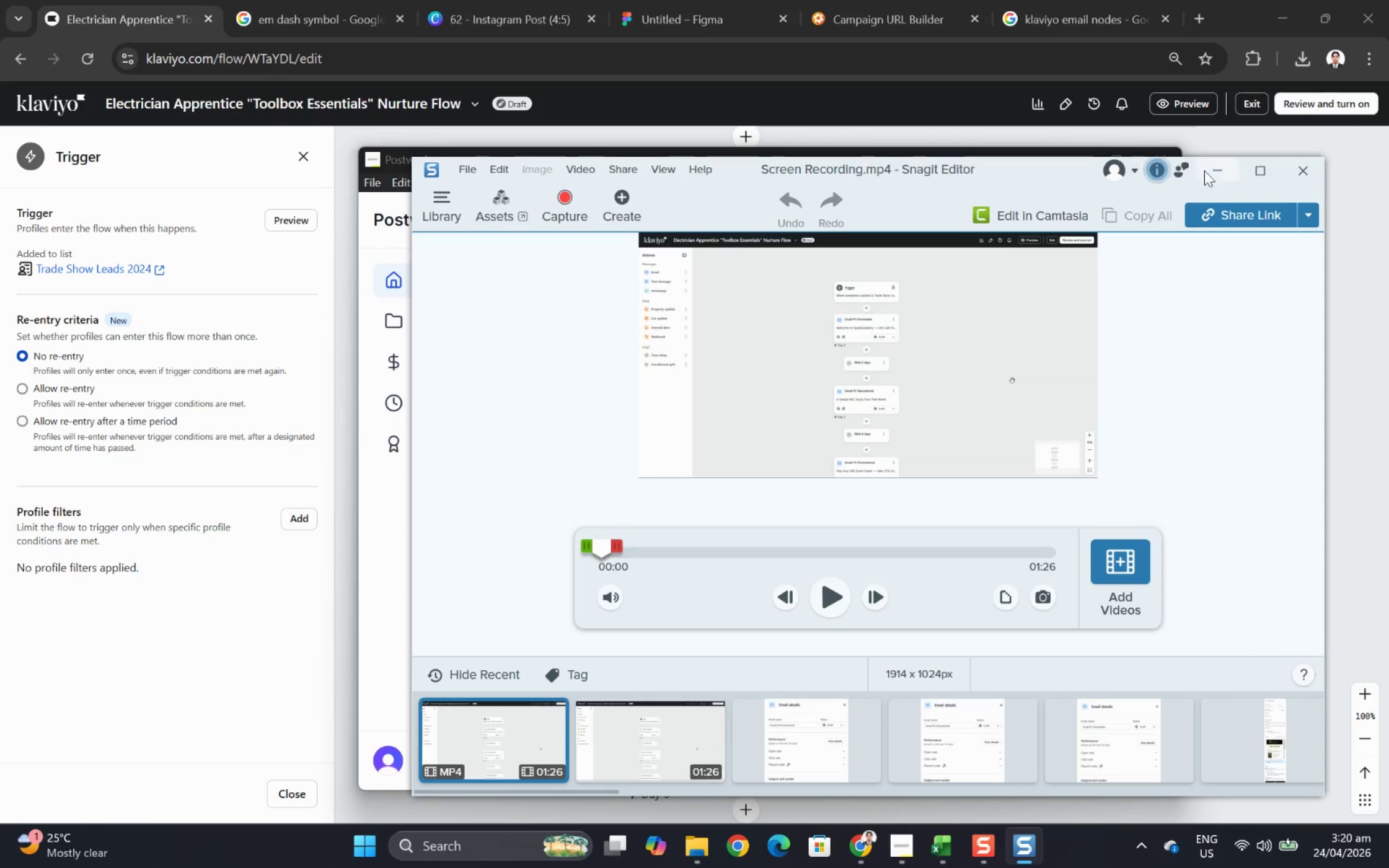 
left_click([1220, 168])
 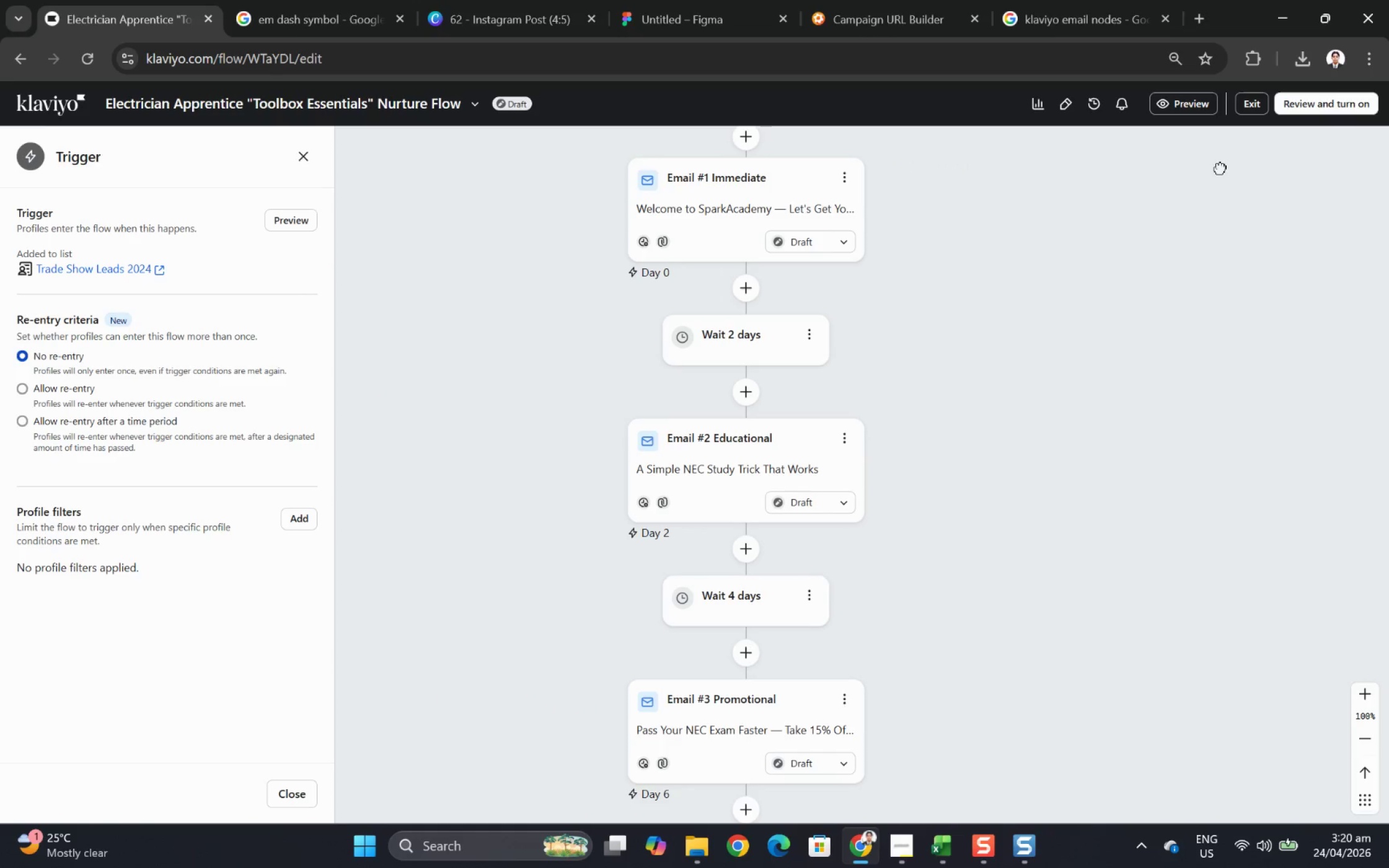 
left_click([1220, 168])
 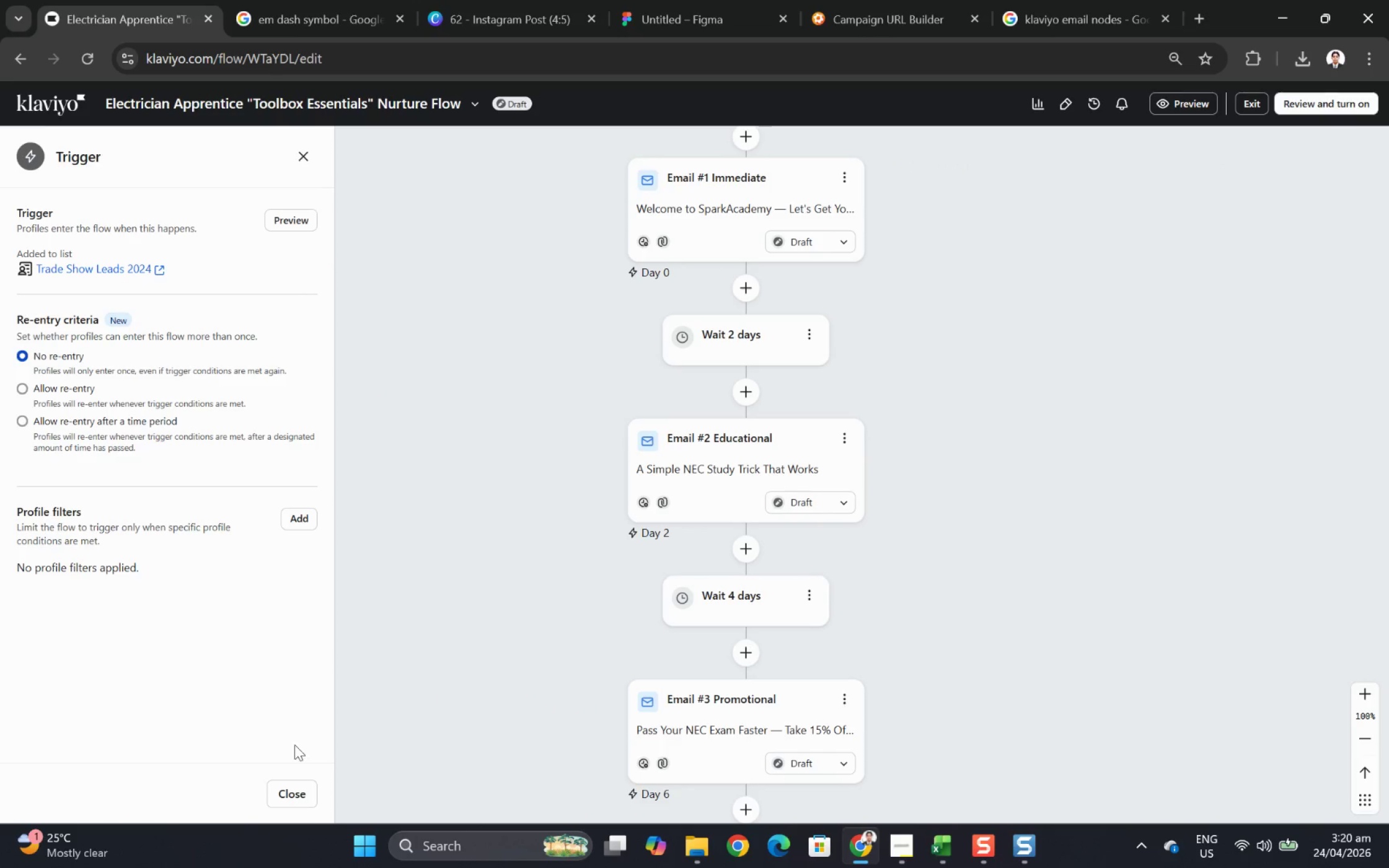 
left_click([306, 790])
 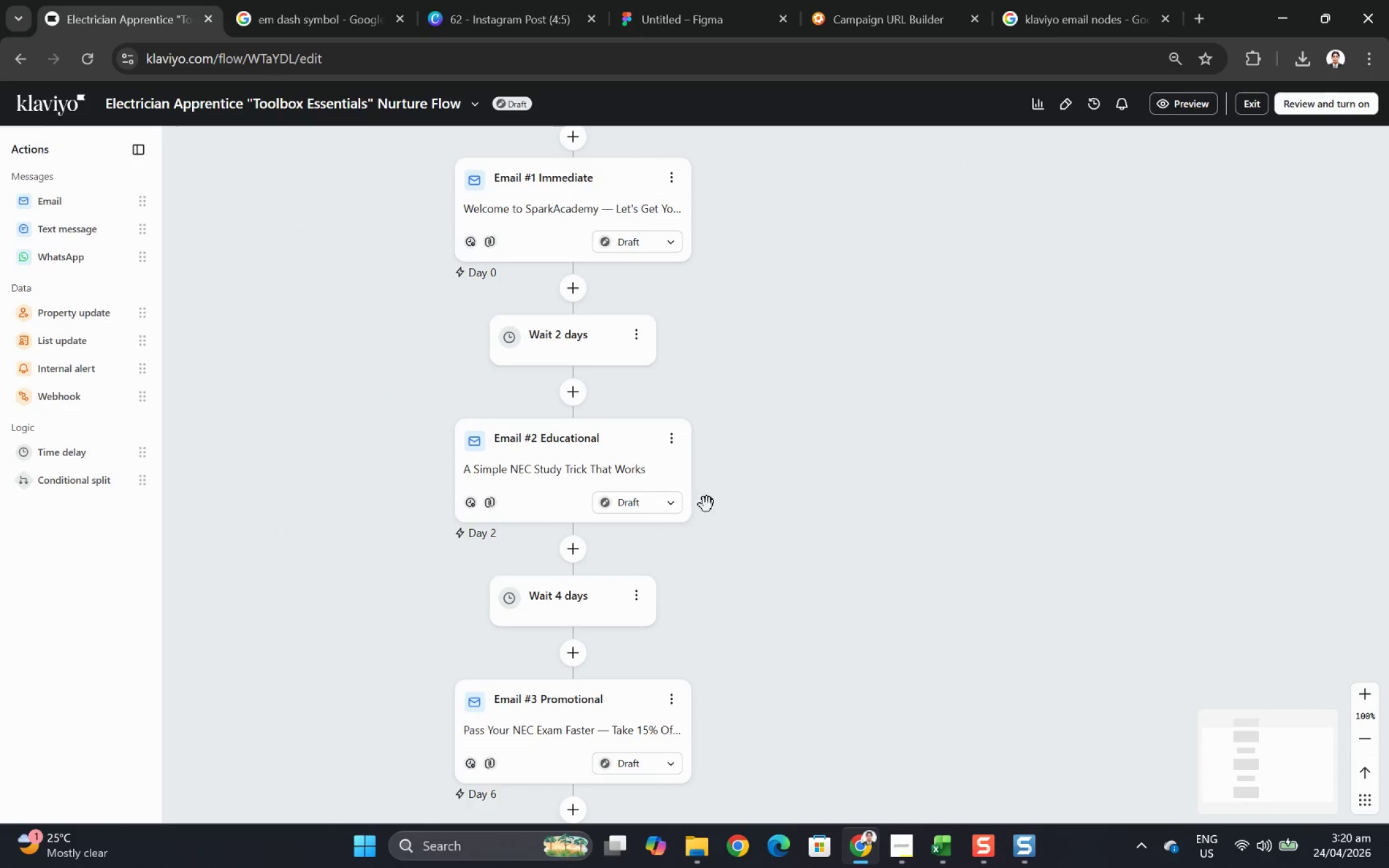 
scroll: coordinate [743, 445], scroll_direction: up, amount: 2.0
 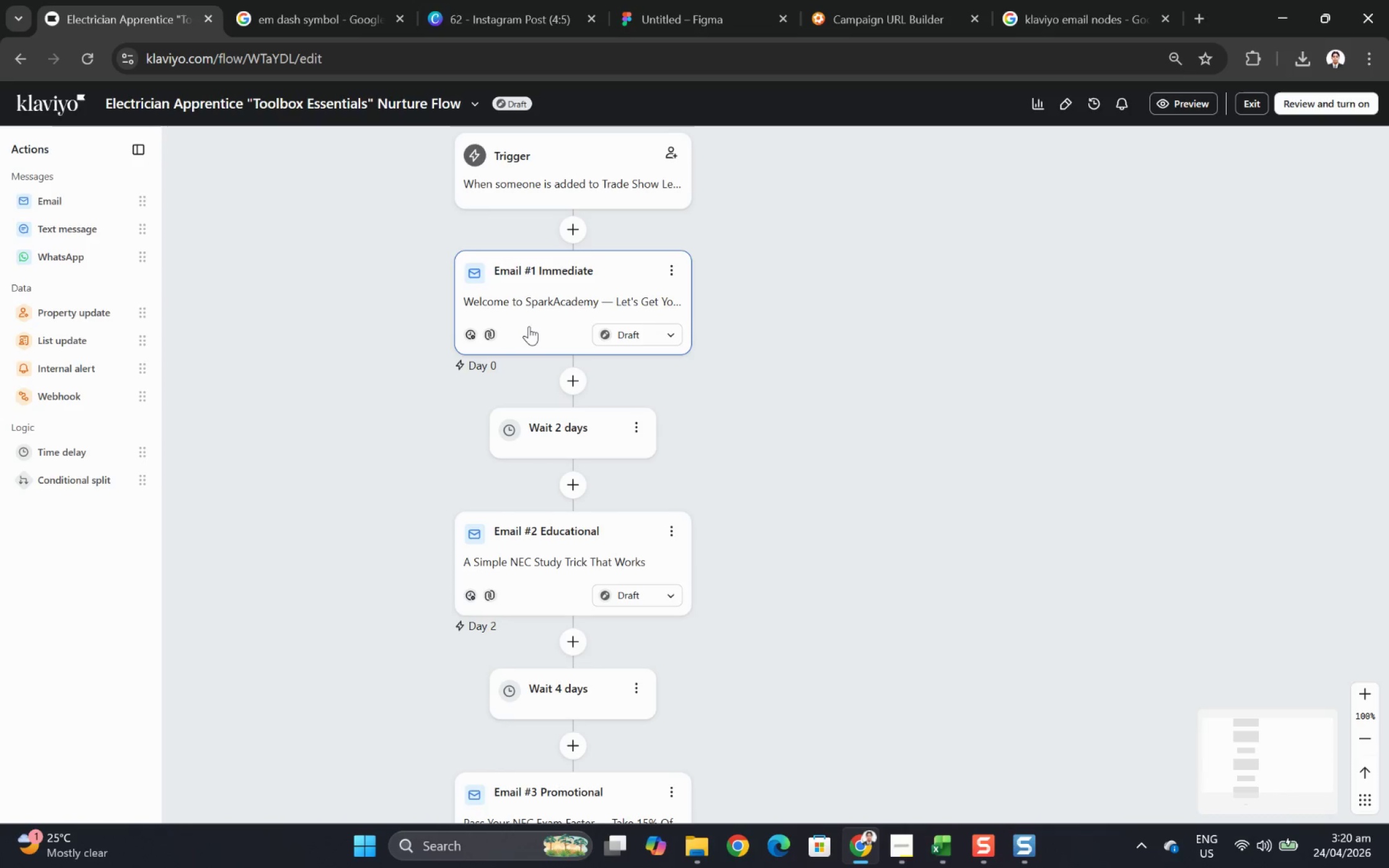 
left_click([531, 307])
 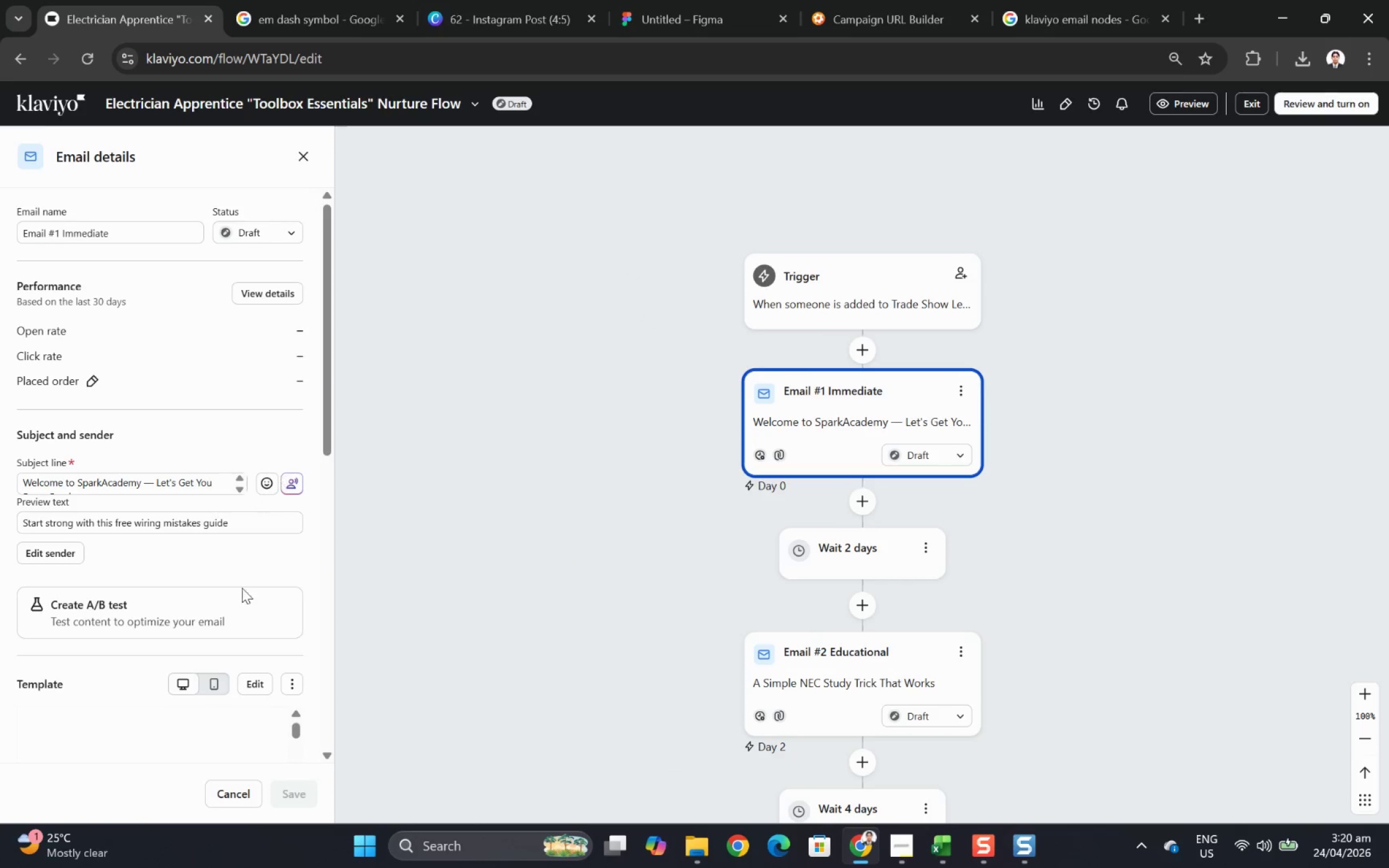 
scroll: coordinate [246, 490], scroll_direction: down, amount: 7.0
 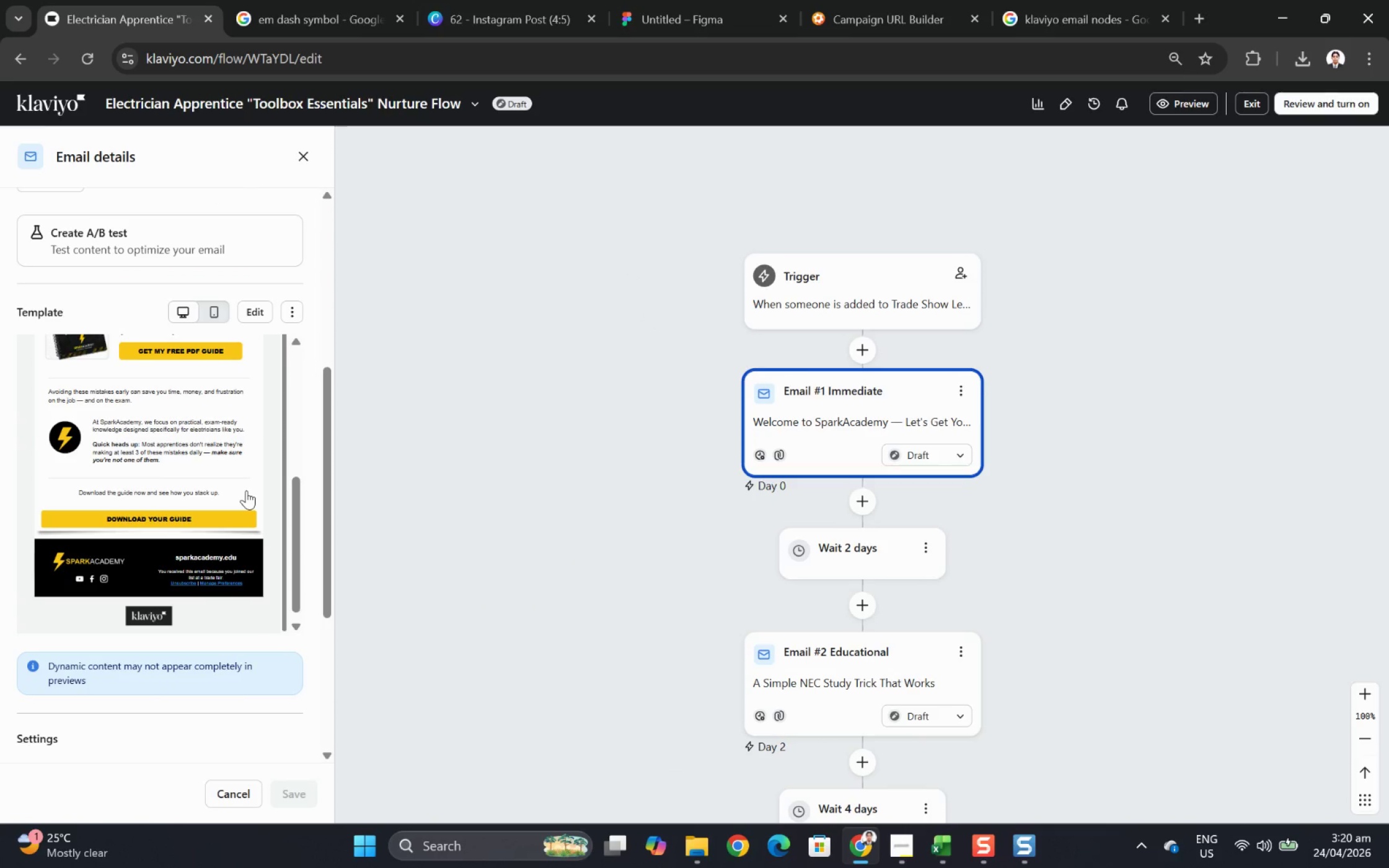 
scroll: coordinate [228, 502], scroll_direction: up, amount: 1.0
 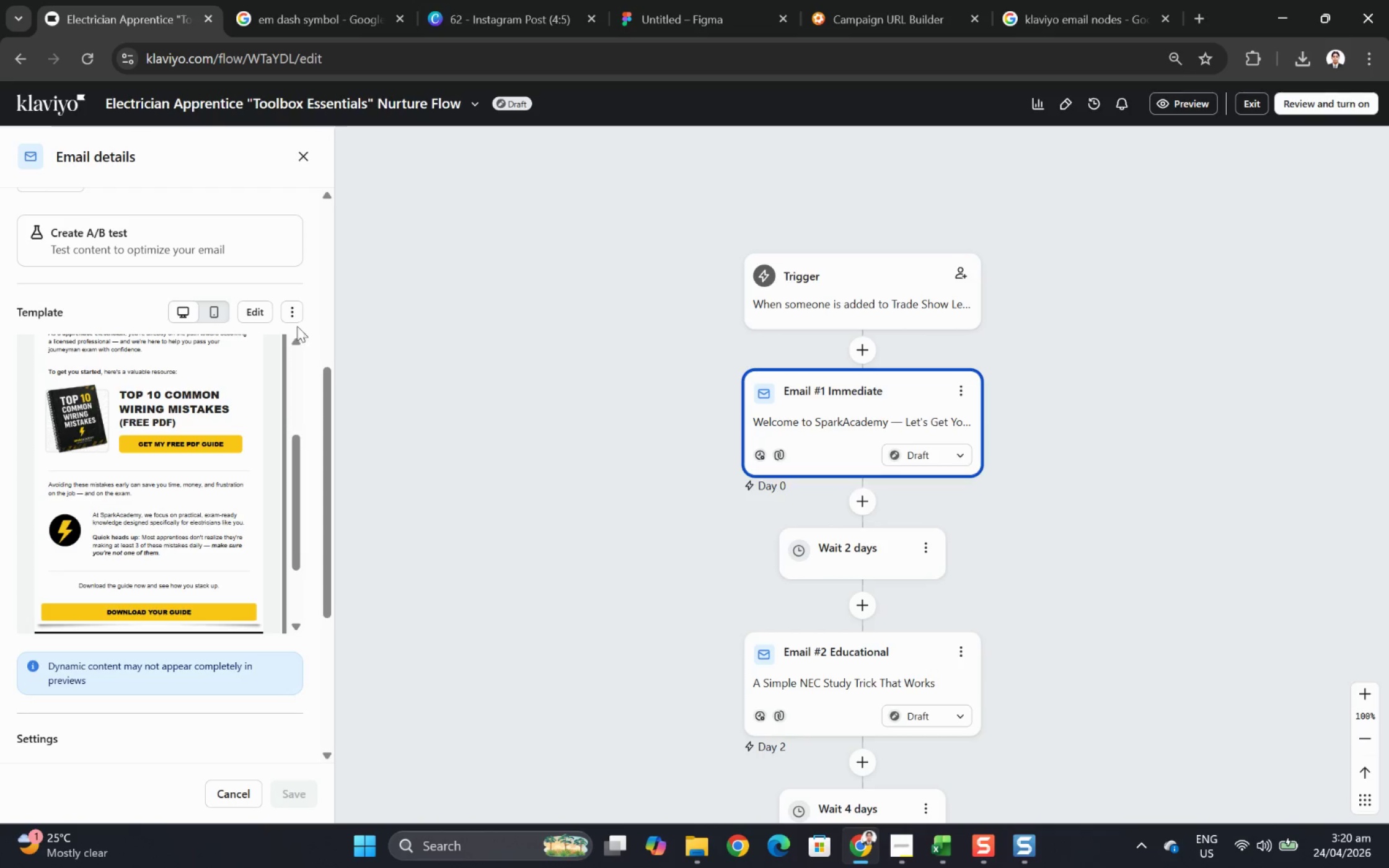 
left_click([284, 313])
 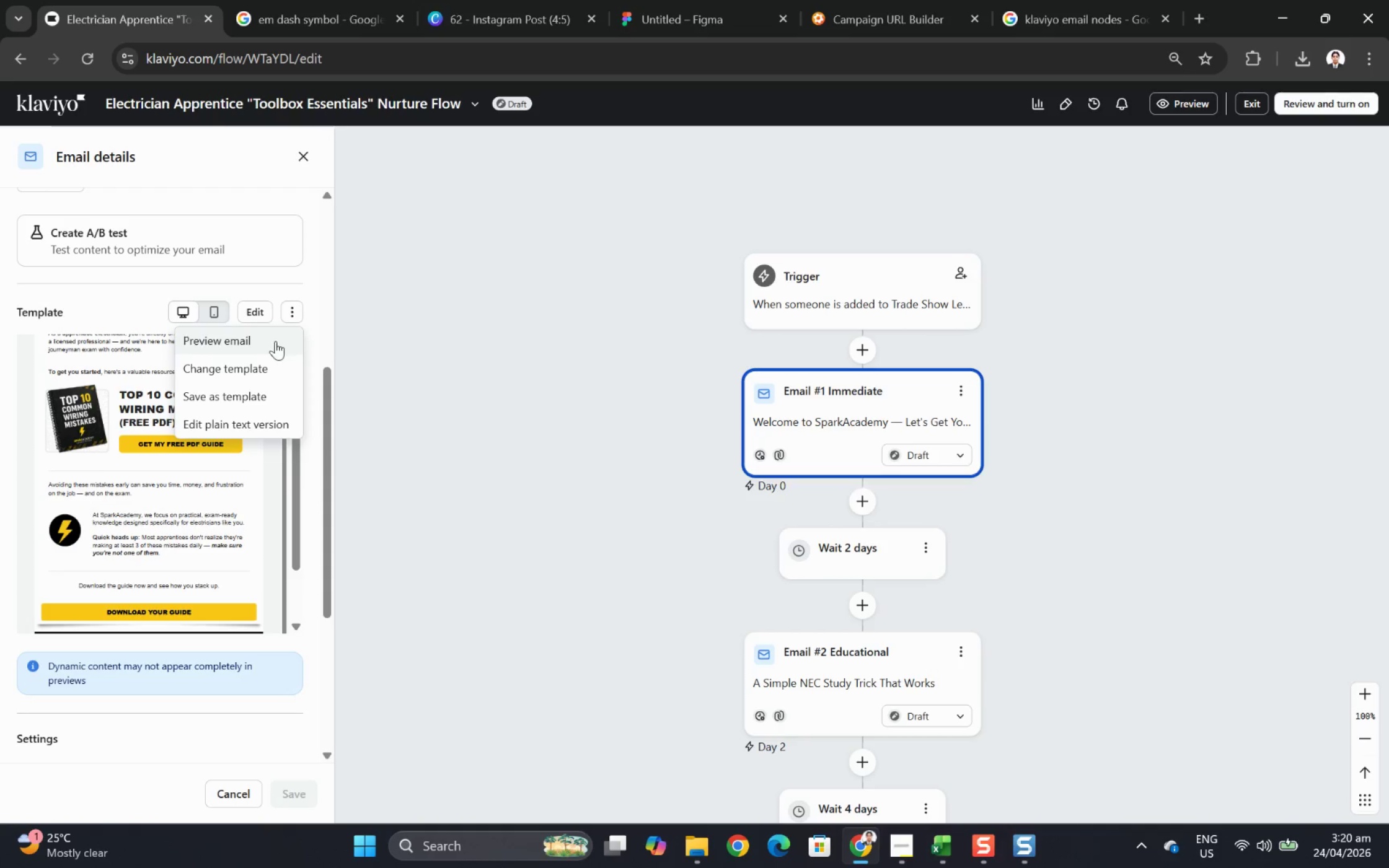 
double_click([275, 341])
 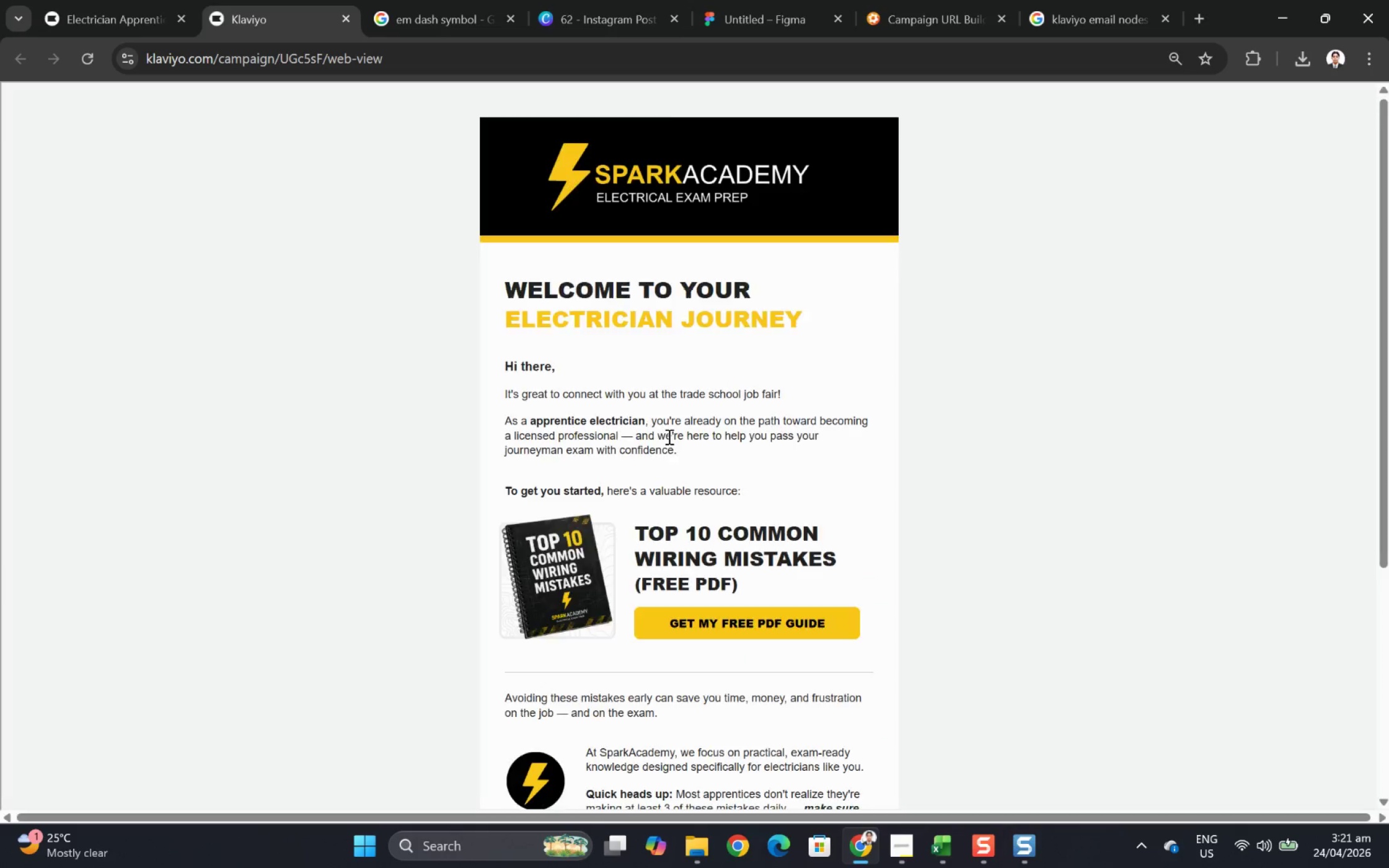 
scroll: coordinate [668, 436], scroll_direction: down, amount: 5.0
 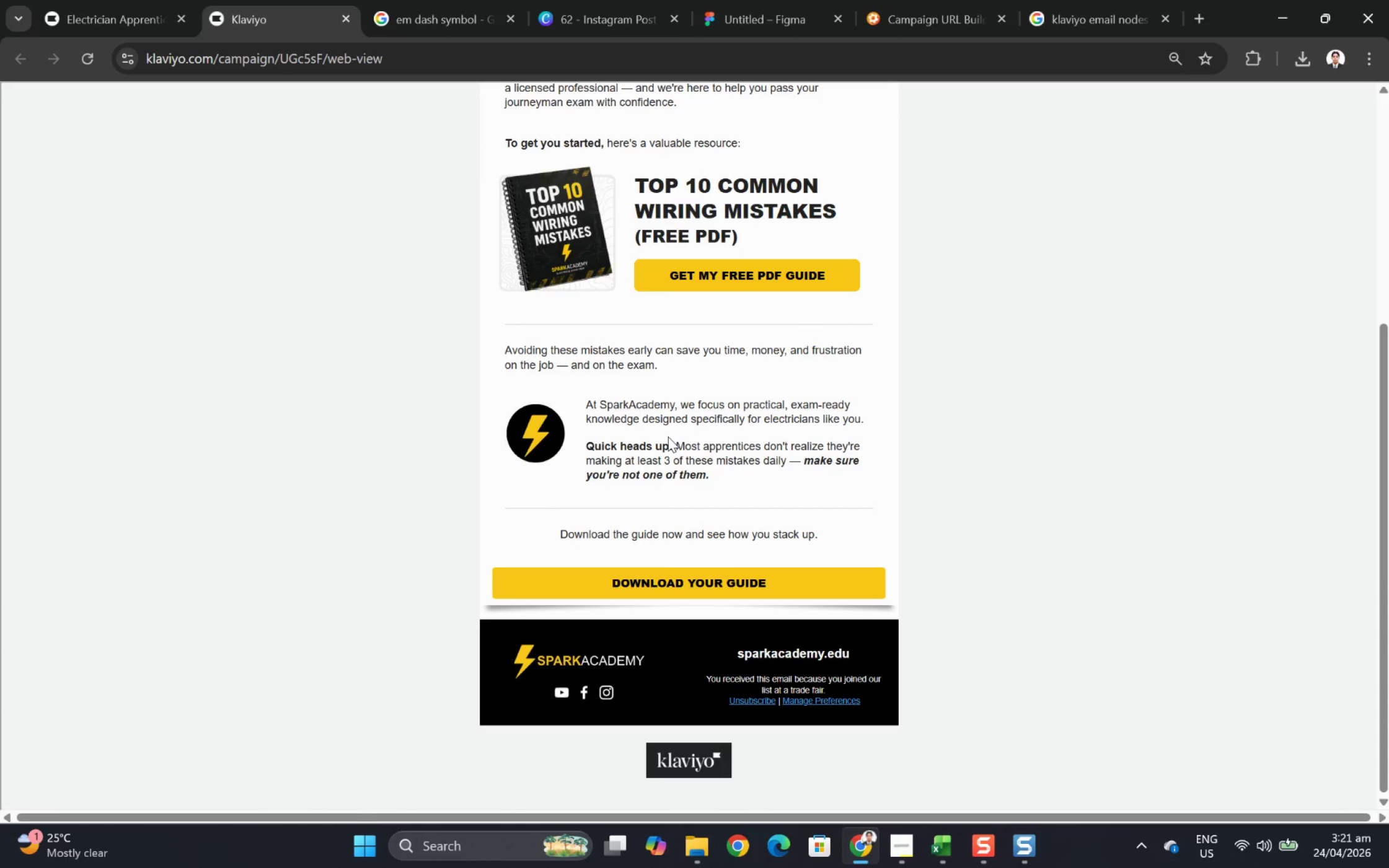 
scroll: coordinate [668, 436], scroll_direction: up, amount: 5.0
 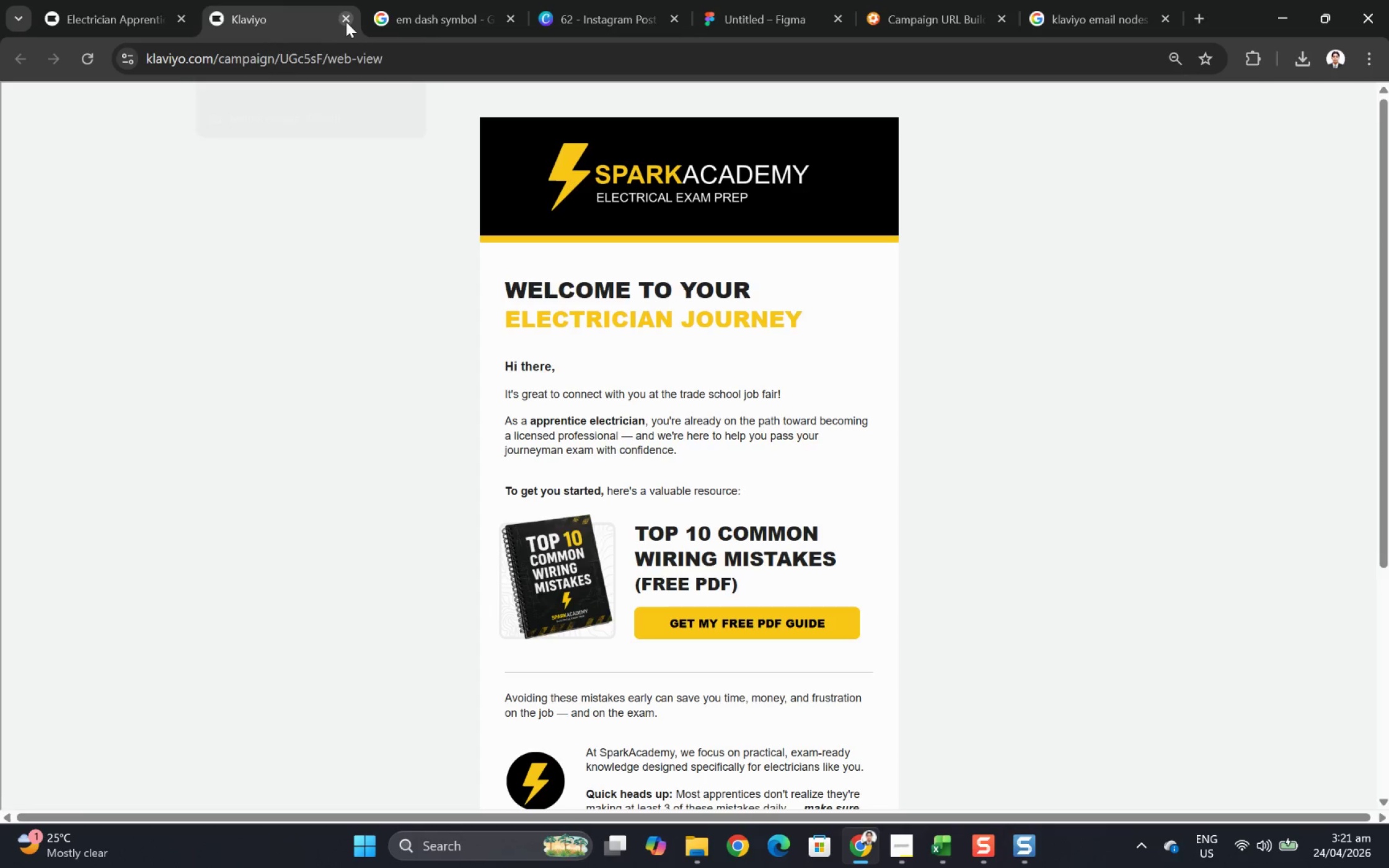 
left_click([346, 22])
 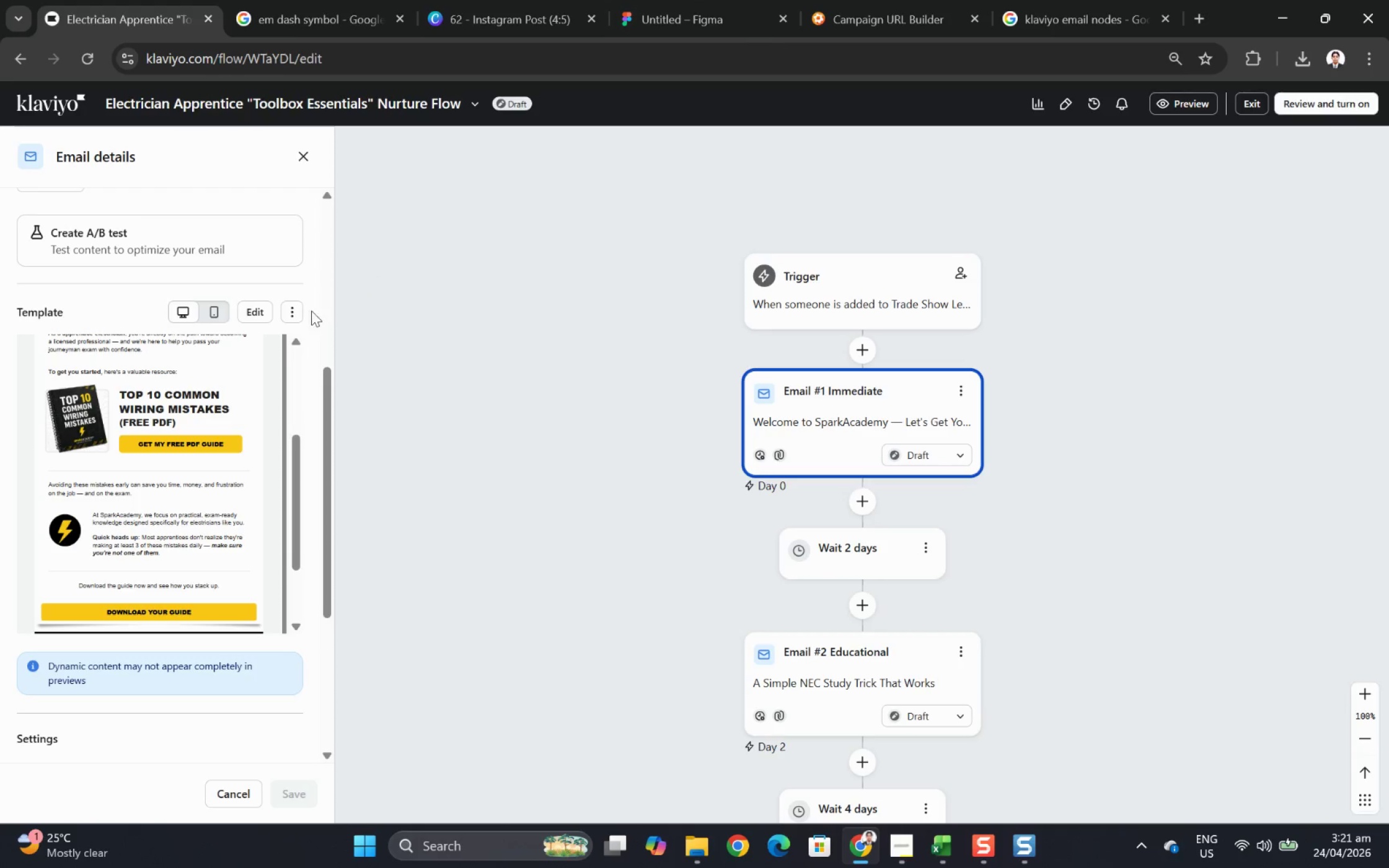 
left_click([292, 312])
 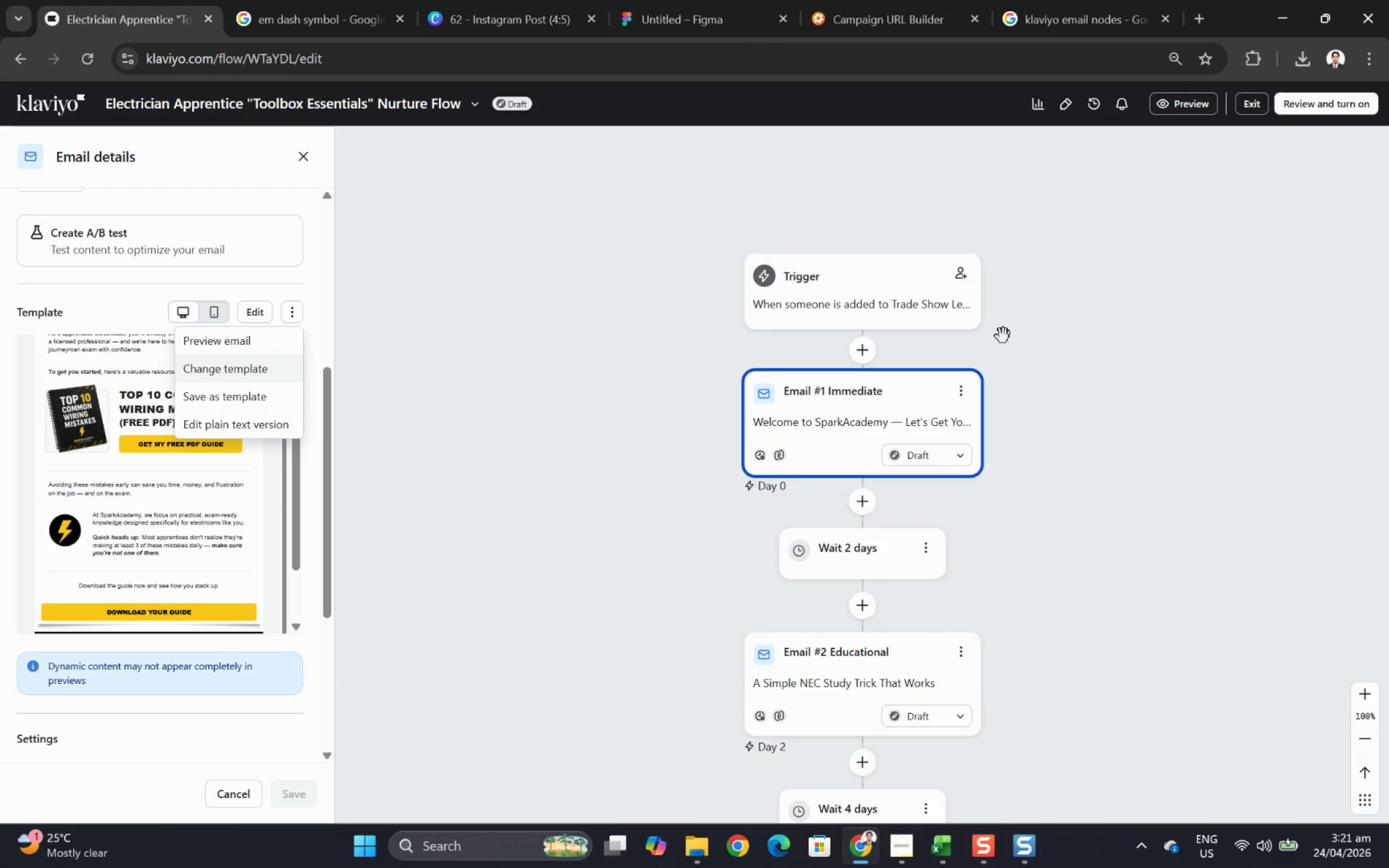 
left_click([970, 384])
 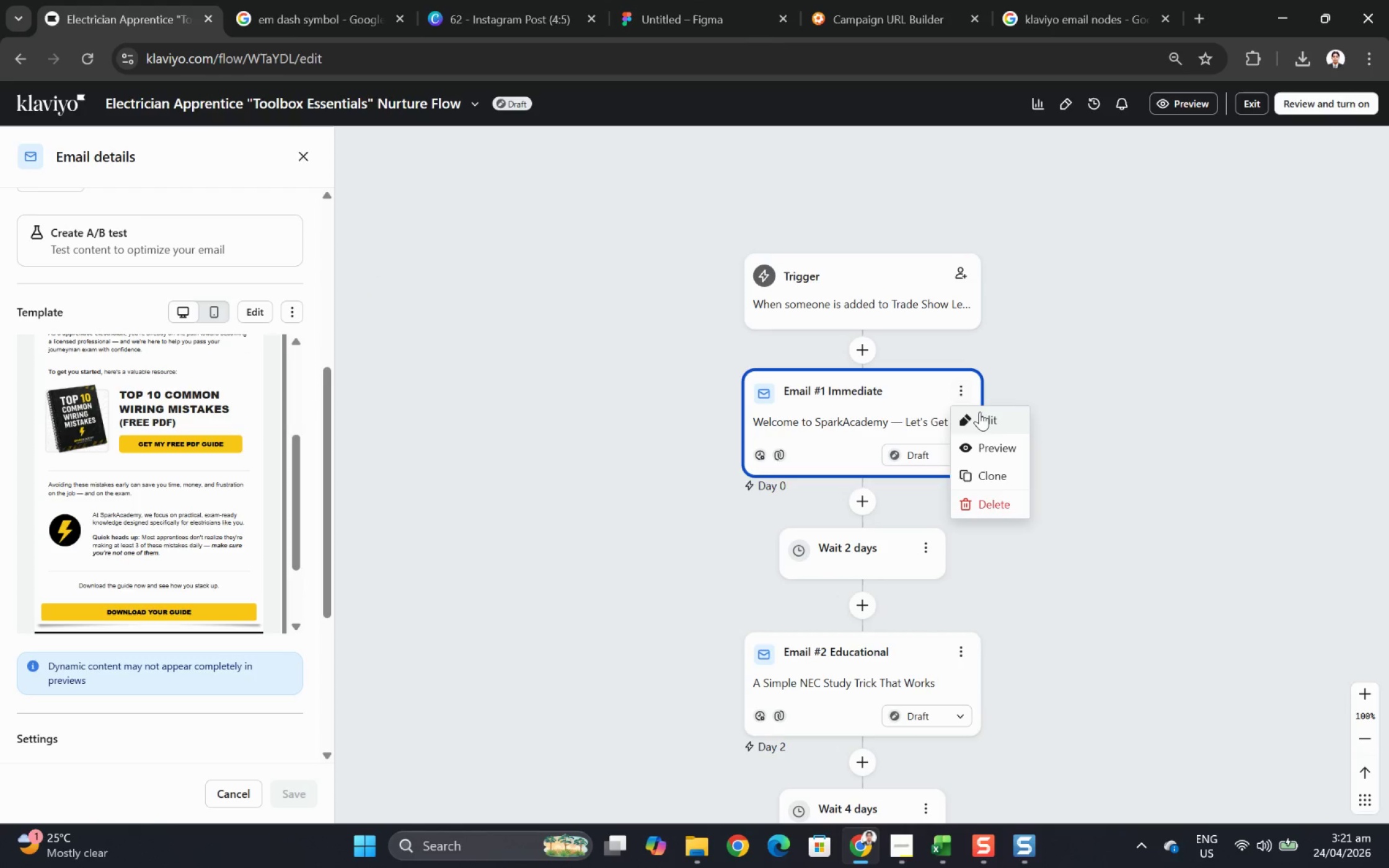 
left_click([984, 418])
 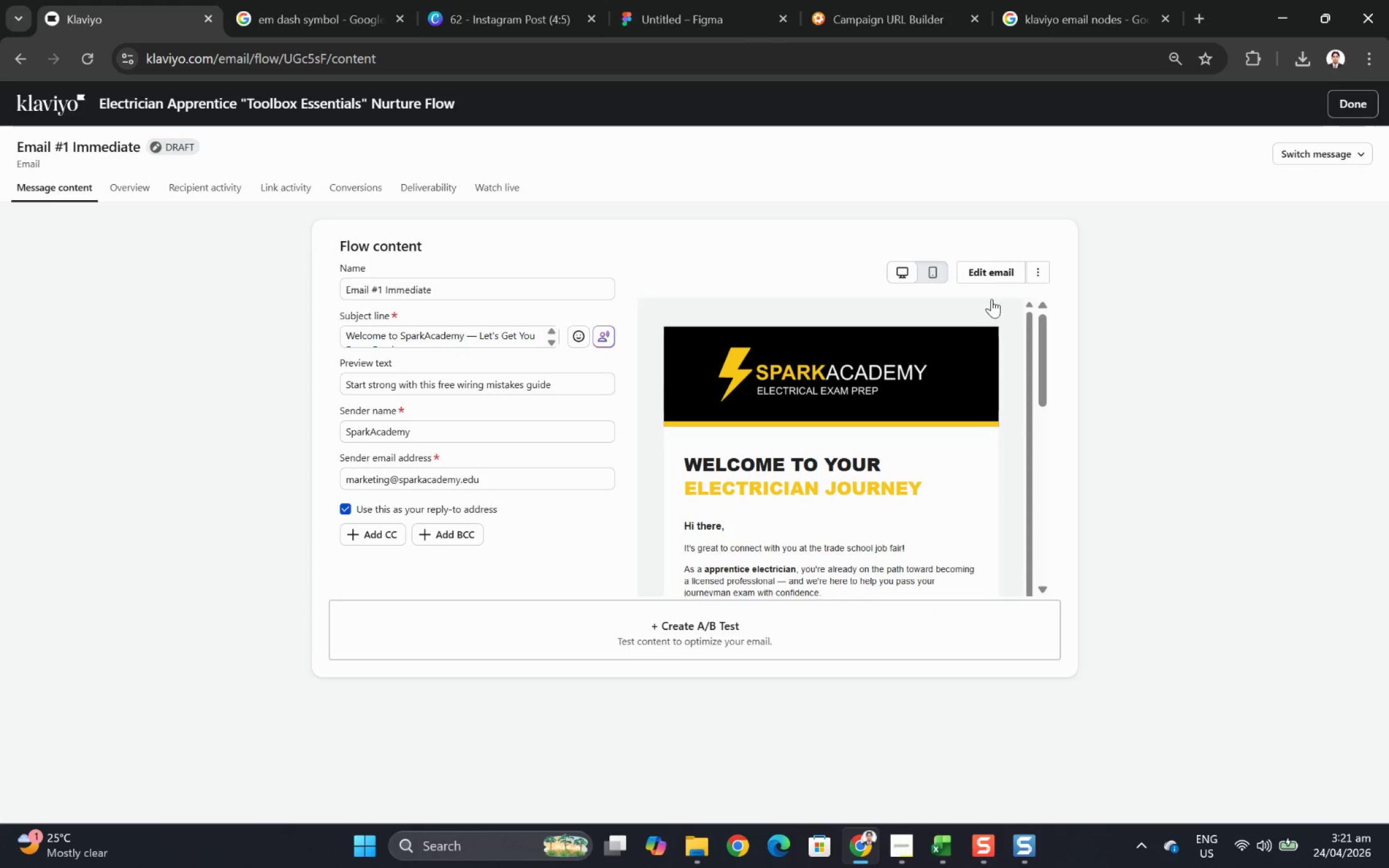 
left_click([1002, 271])
 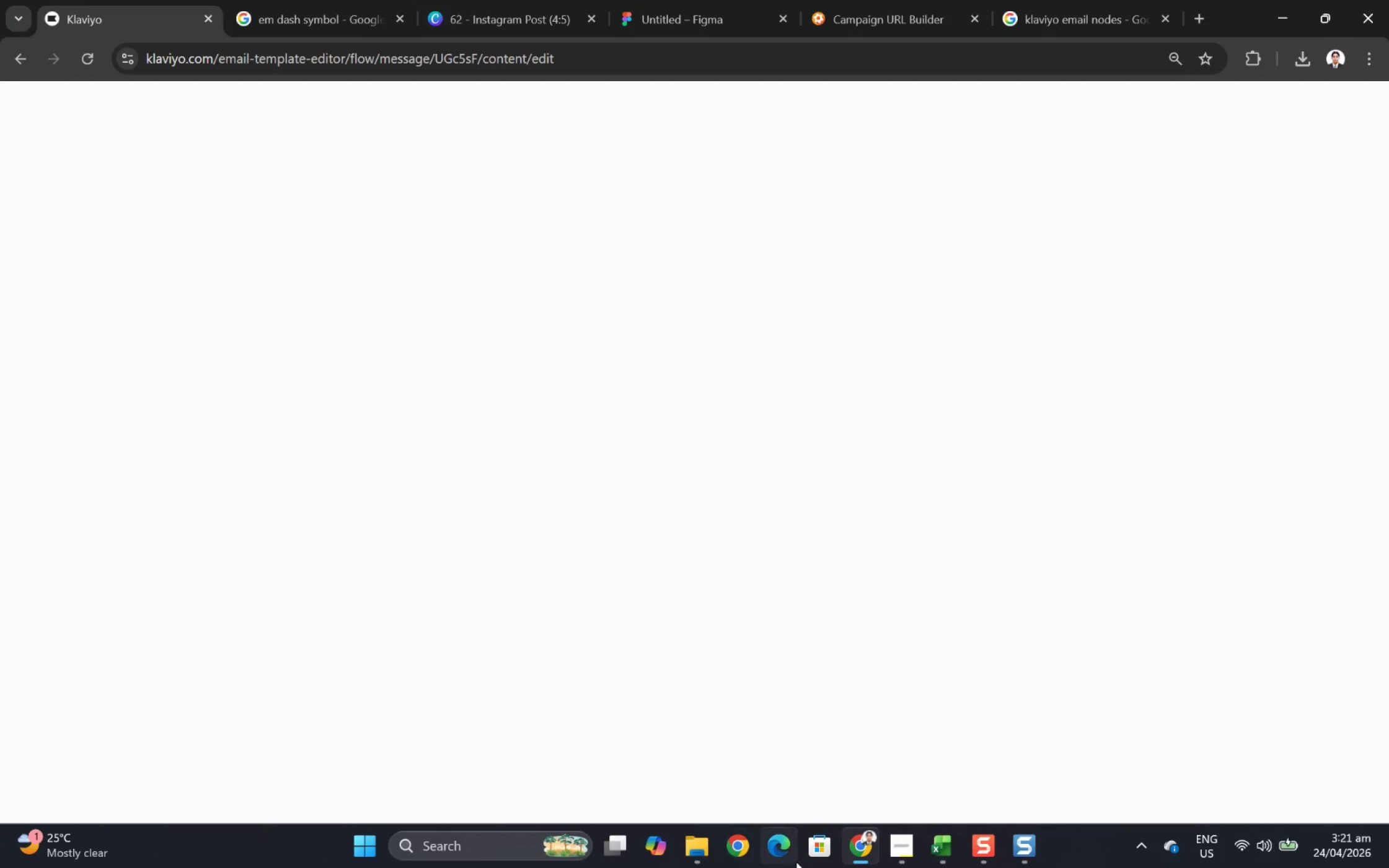 
left_click([902, 846])